 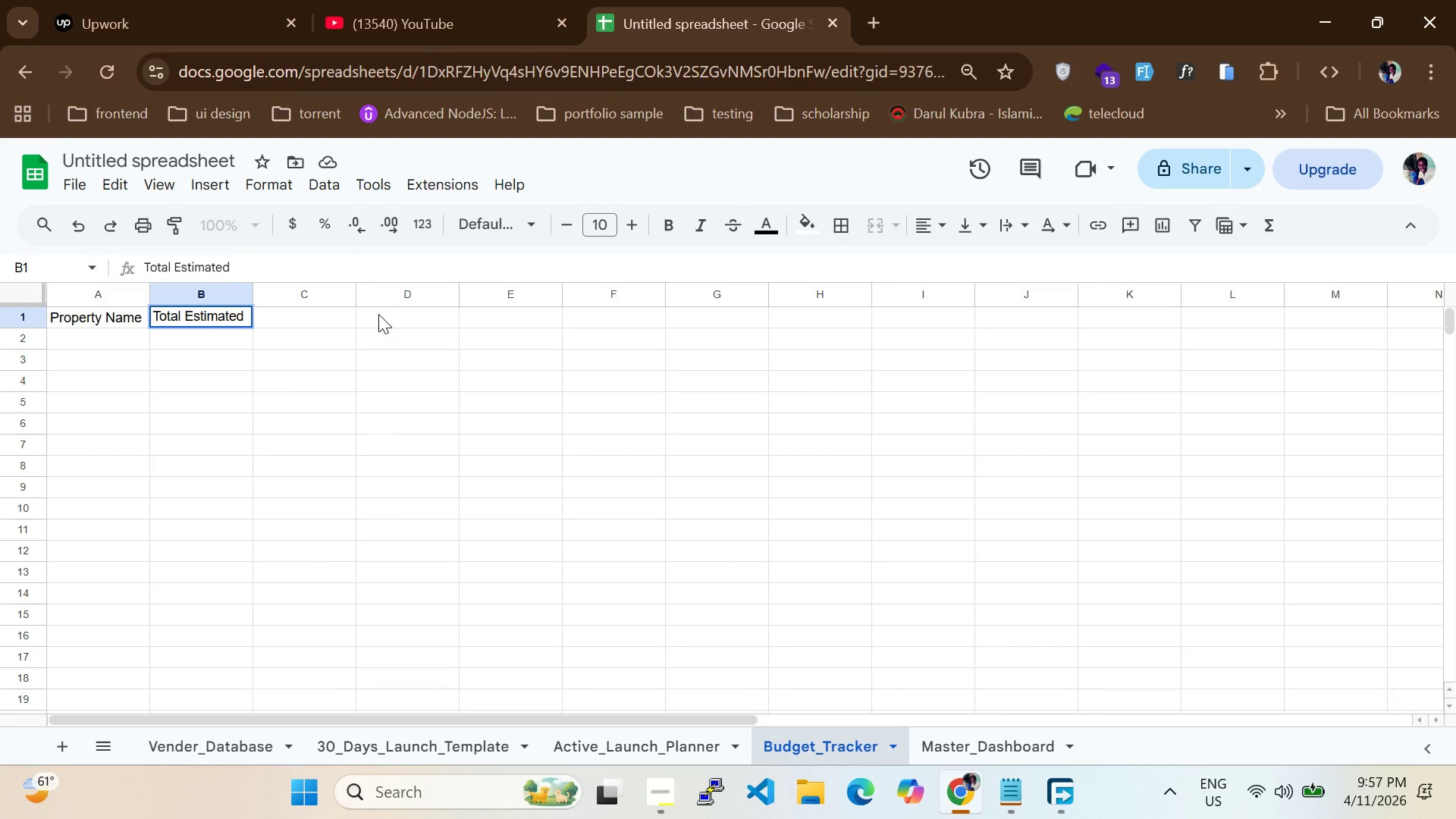 
left_click([322, 323])
 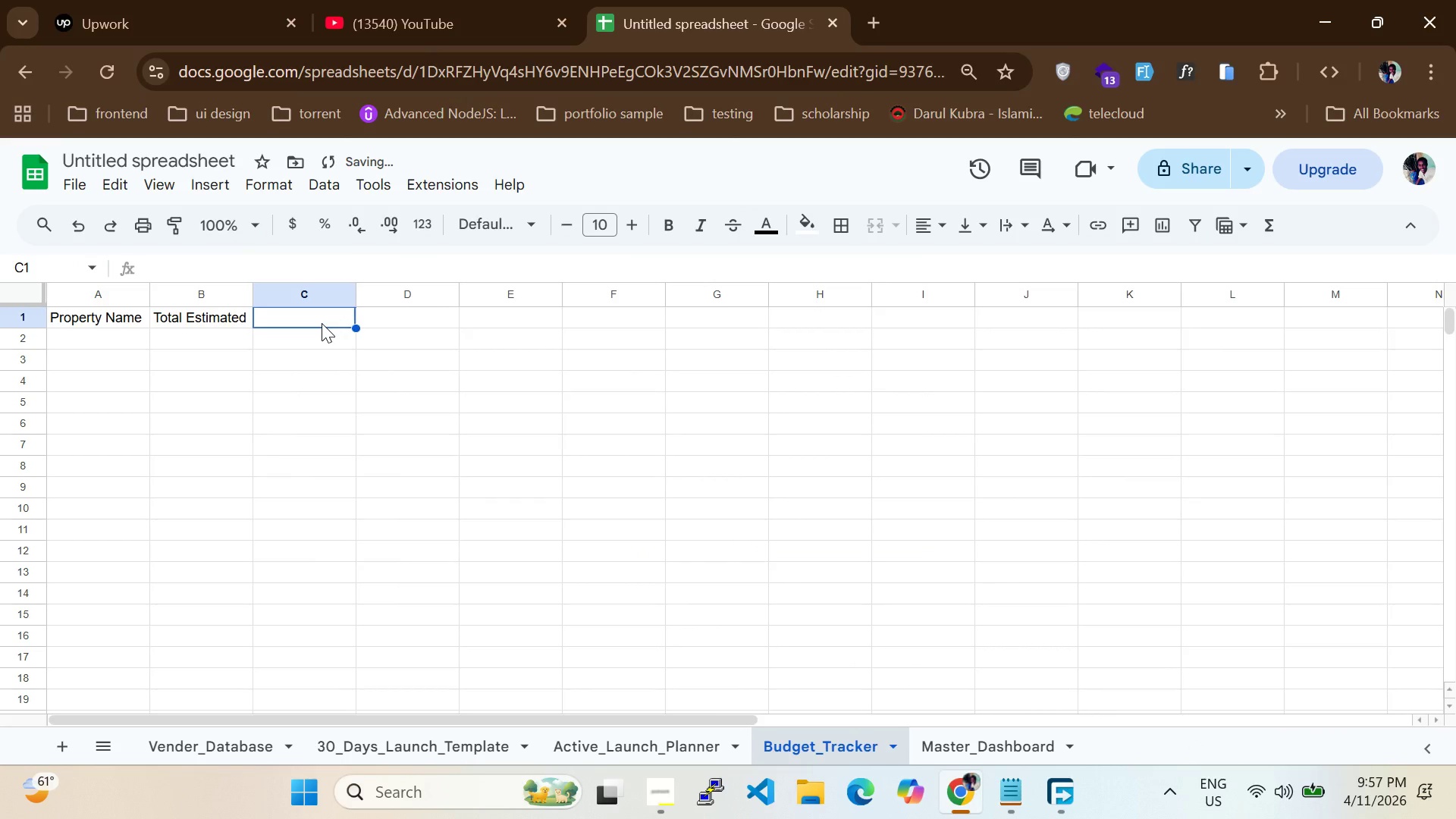 
key(CapsLock)
 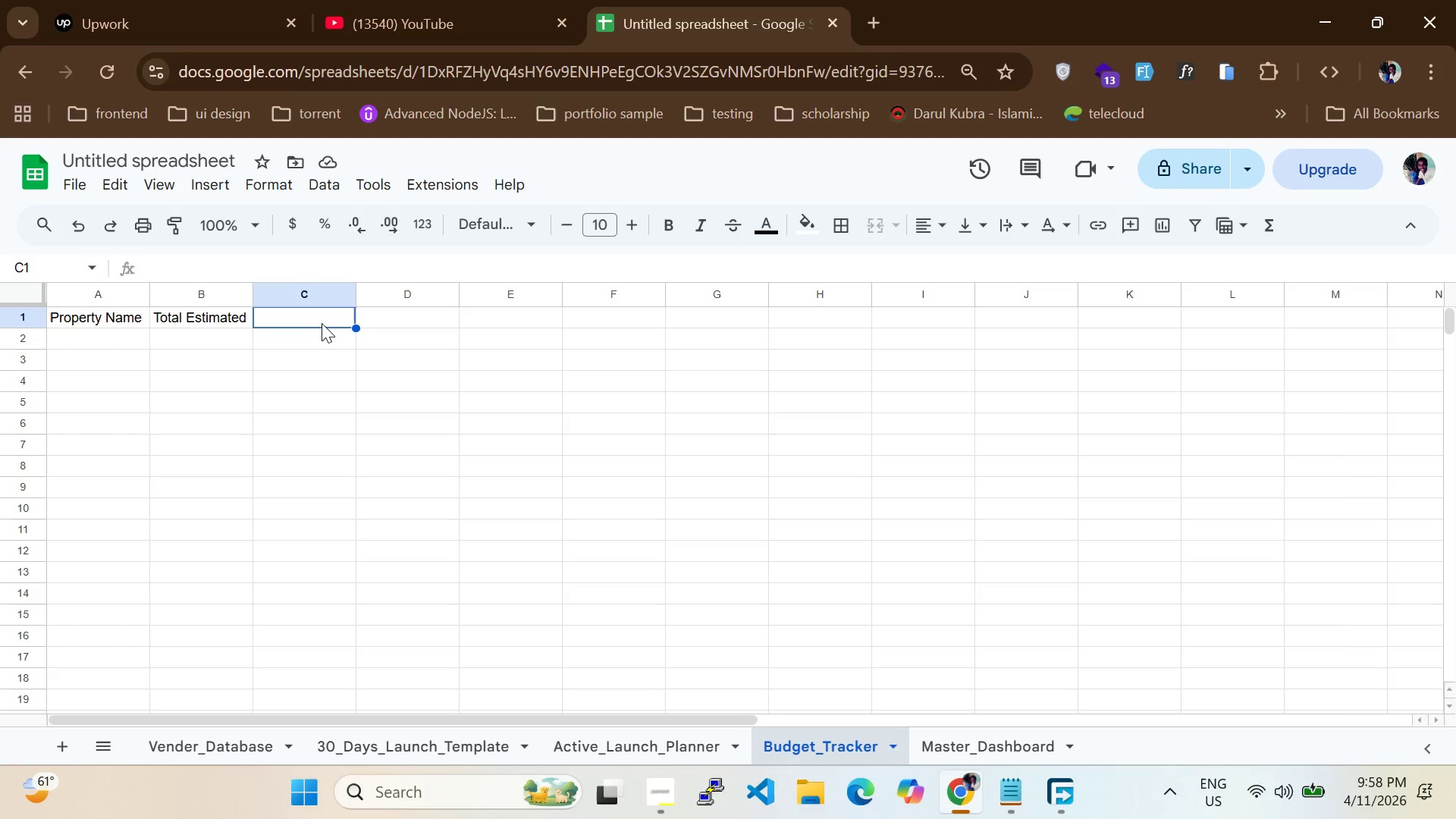 
wait(5.97)
 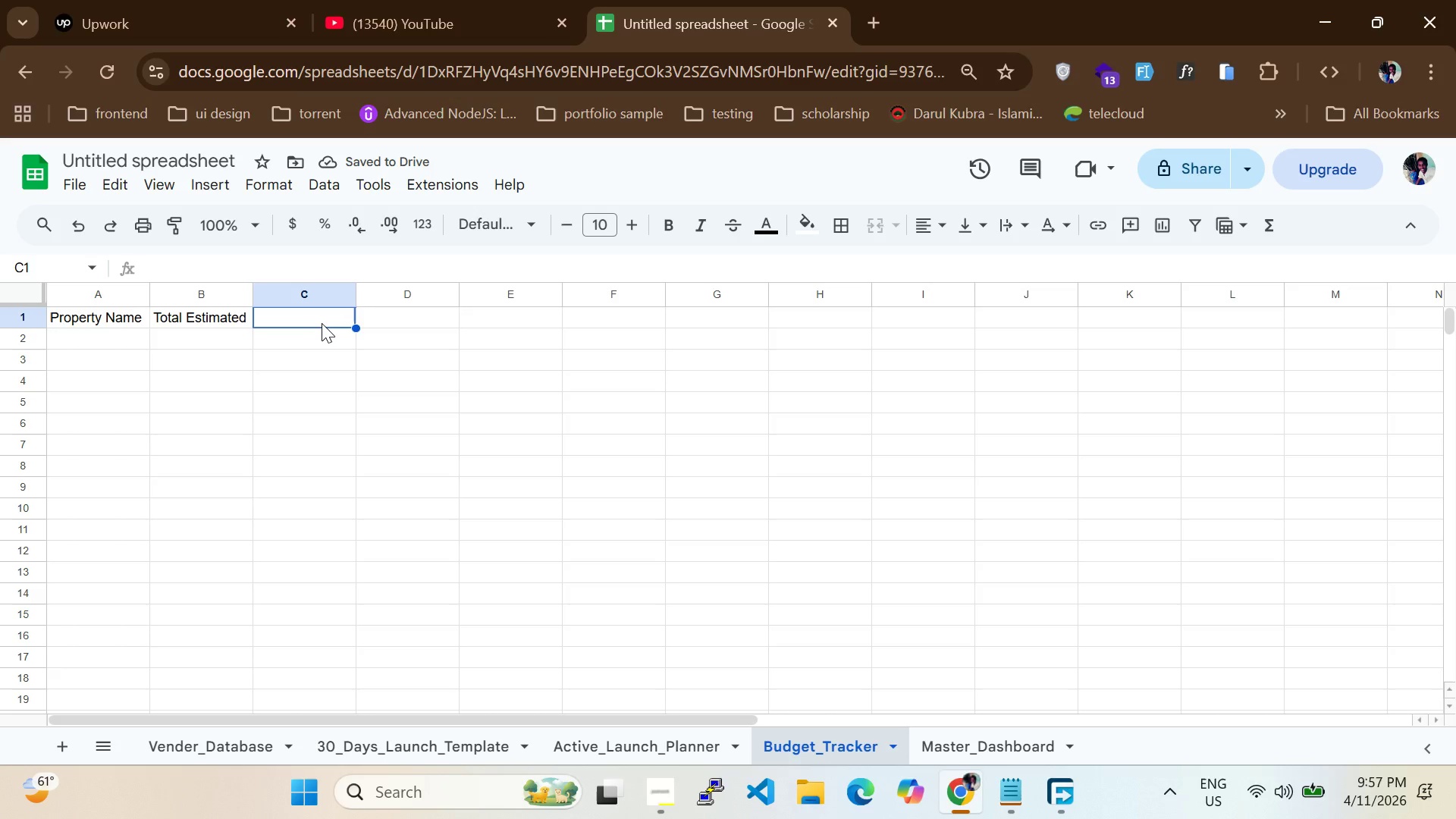 
type(Total Actual)
 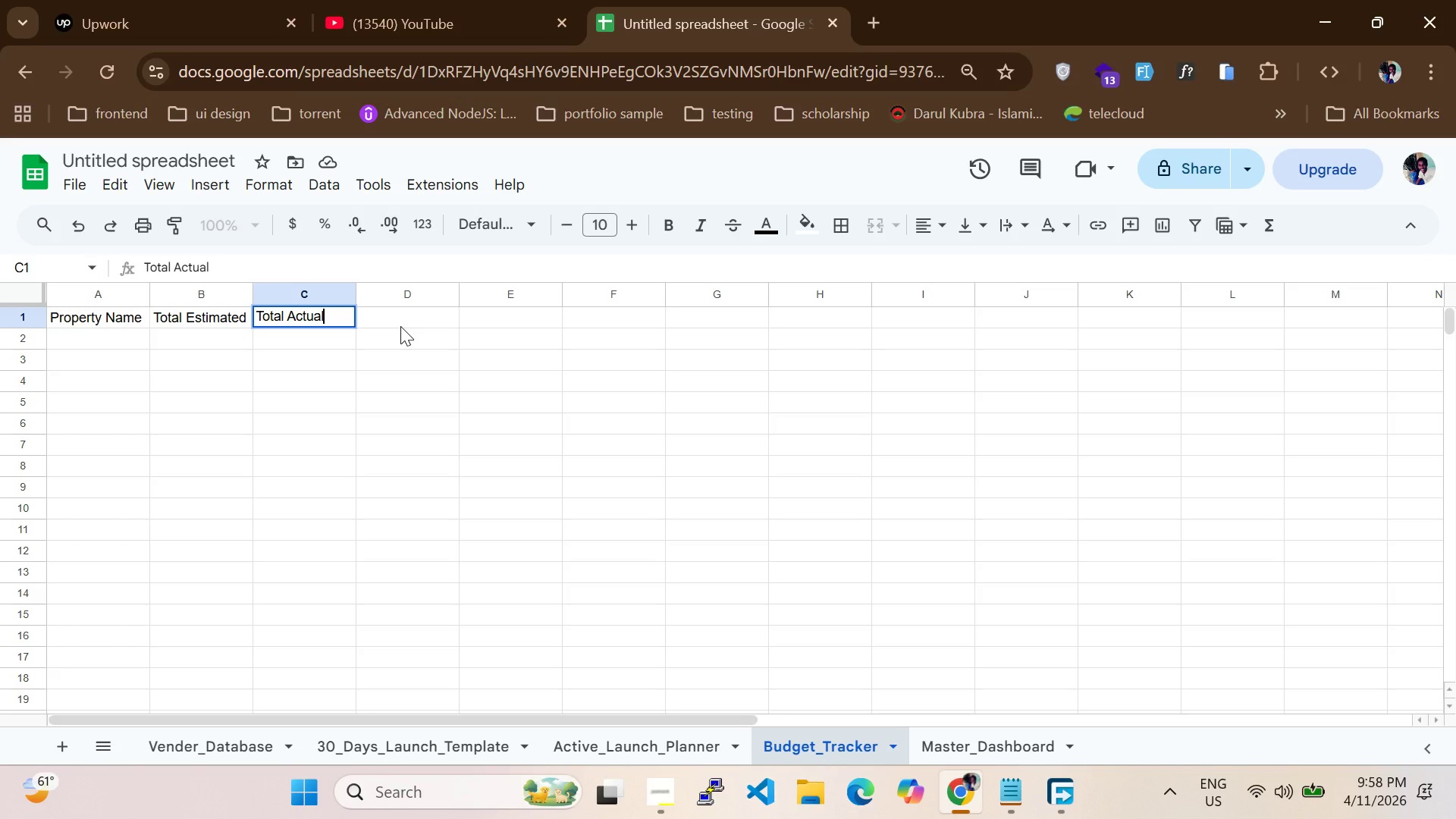 
left_click([406, 318])
 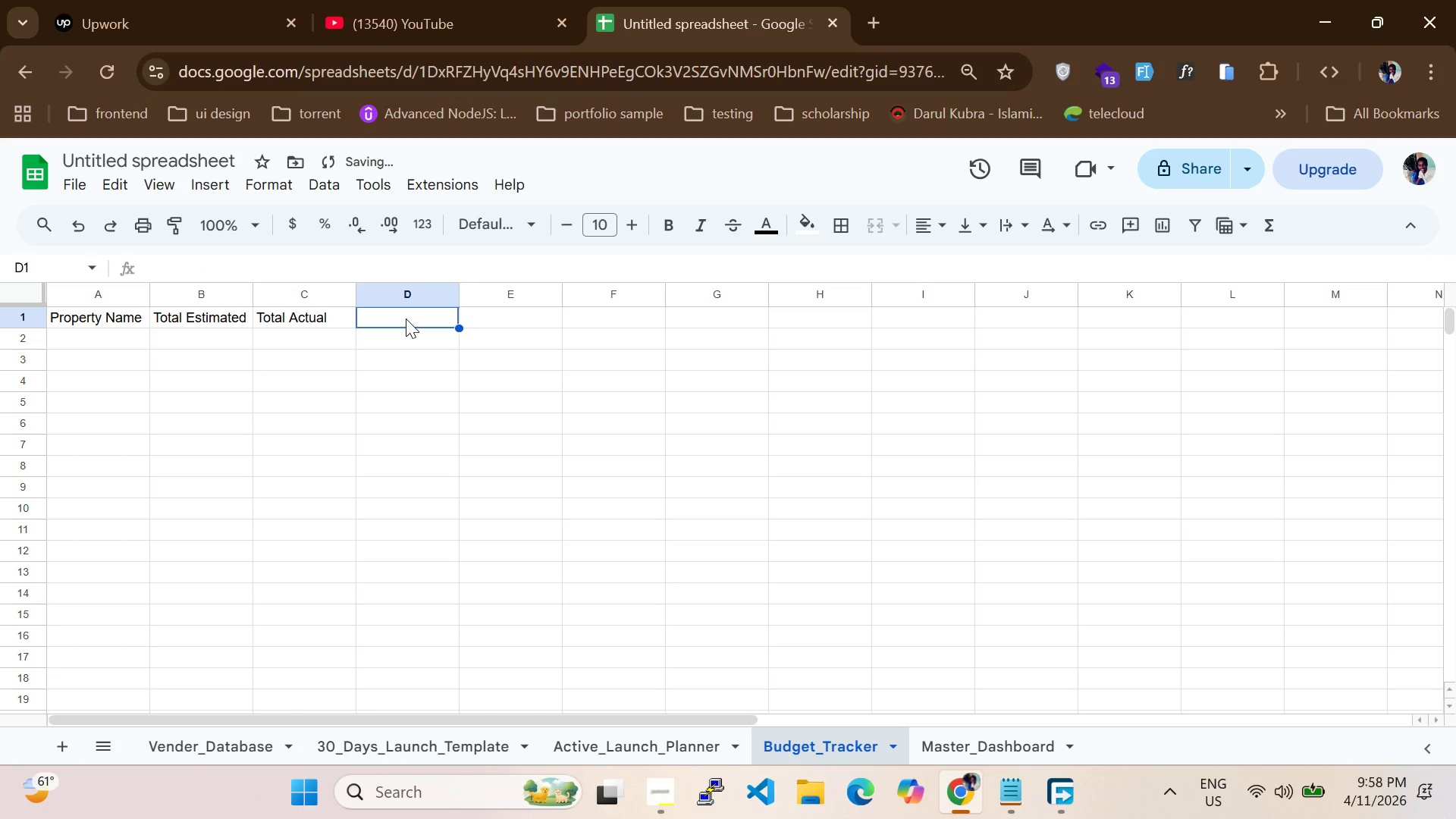 
type(Variene)
 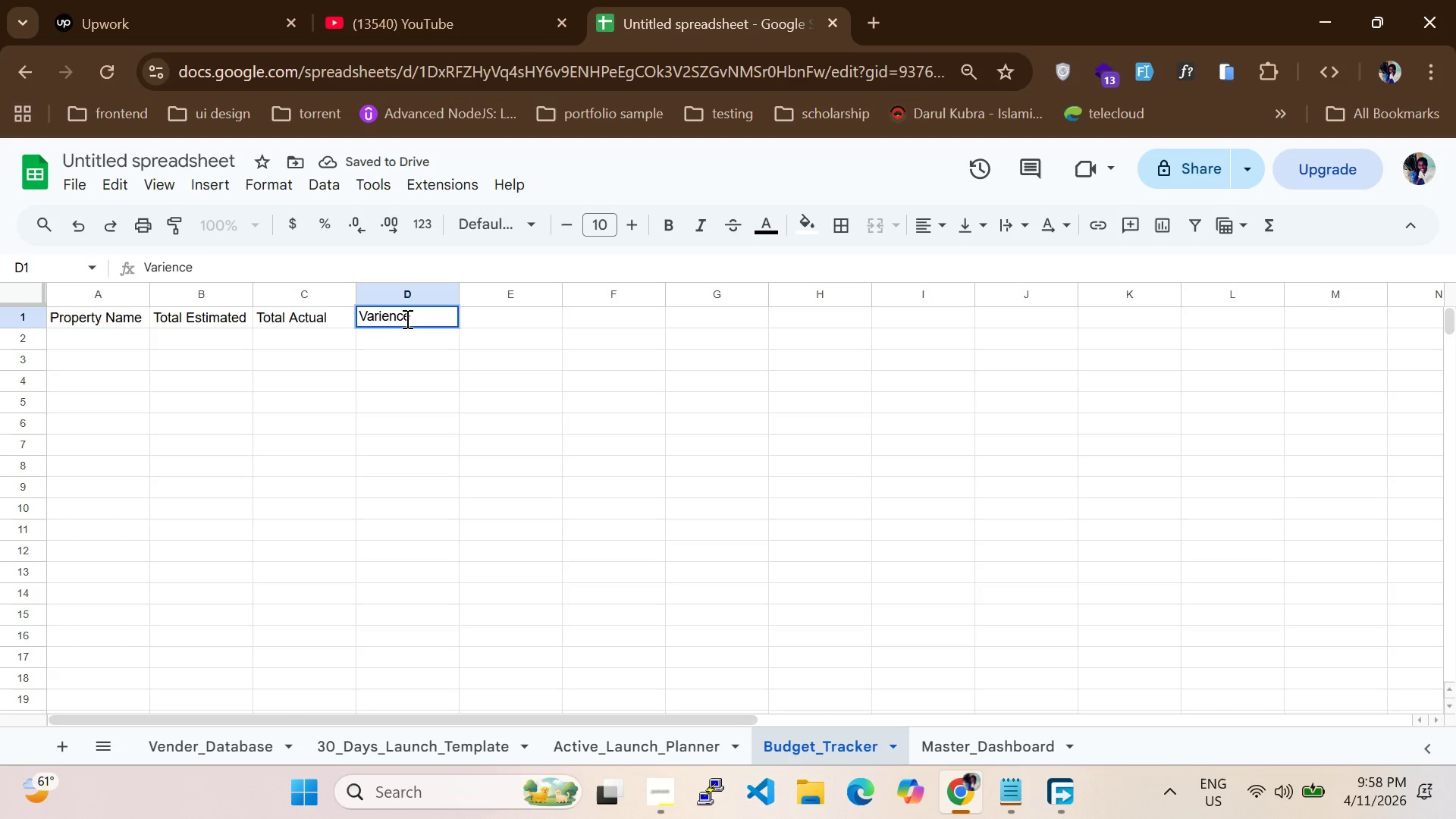 
hold_key(key=C, duration=0.34)
 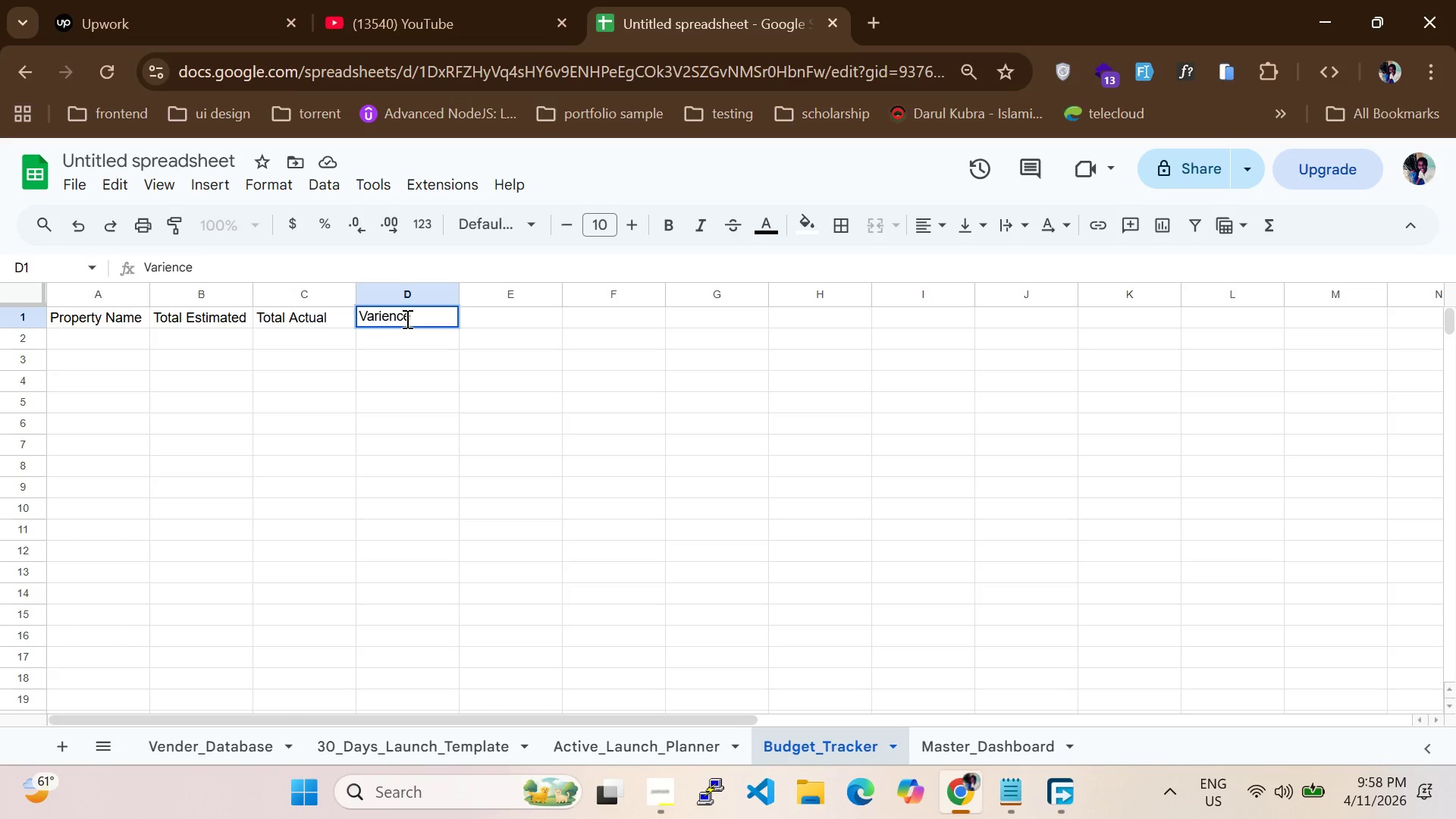 
wait(7.95)
 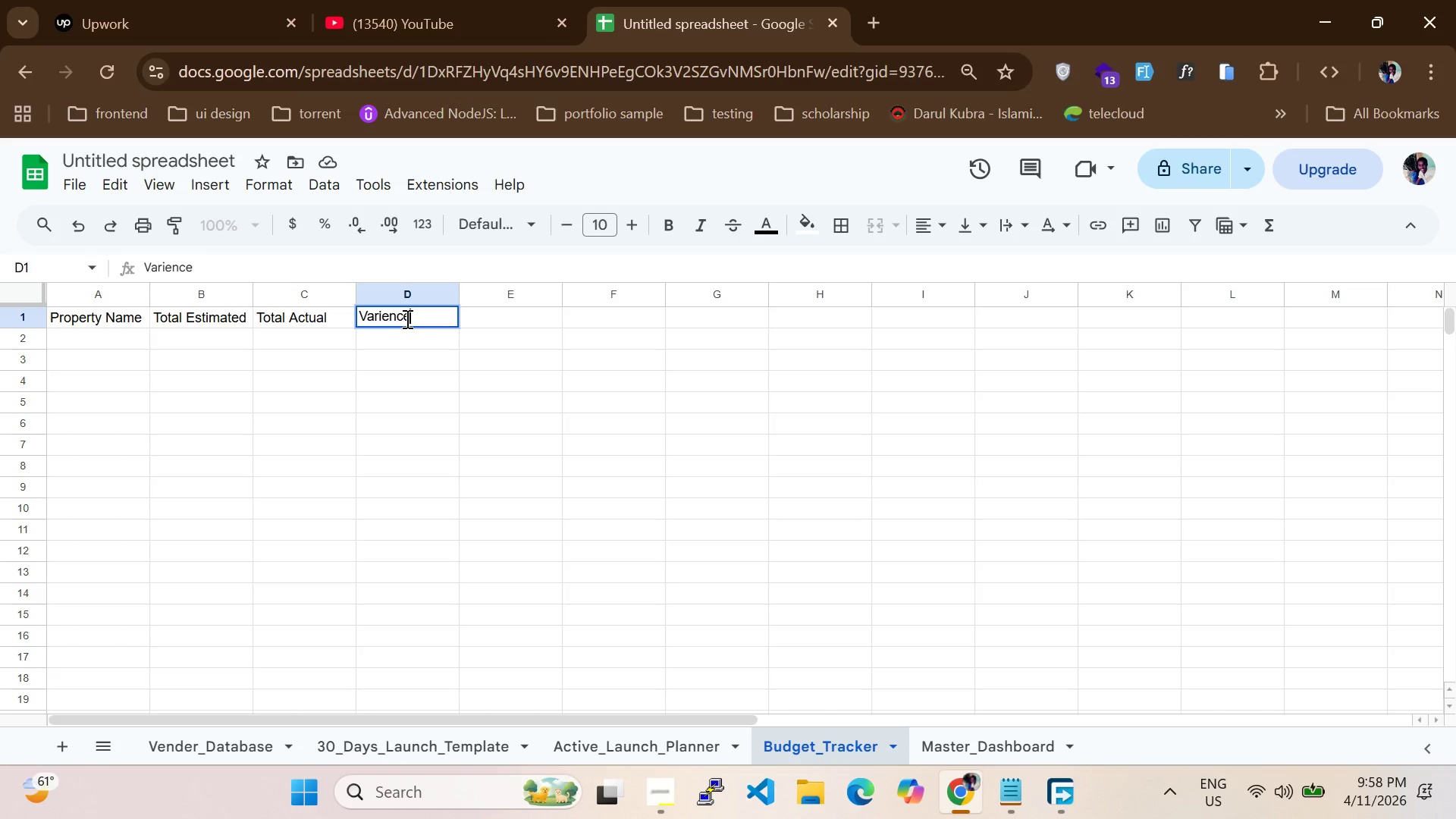 
left_click_drag(start_coordinate=[520, 398], to_coordinate=[524, 396])